 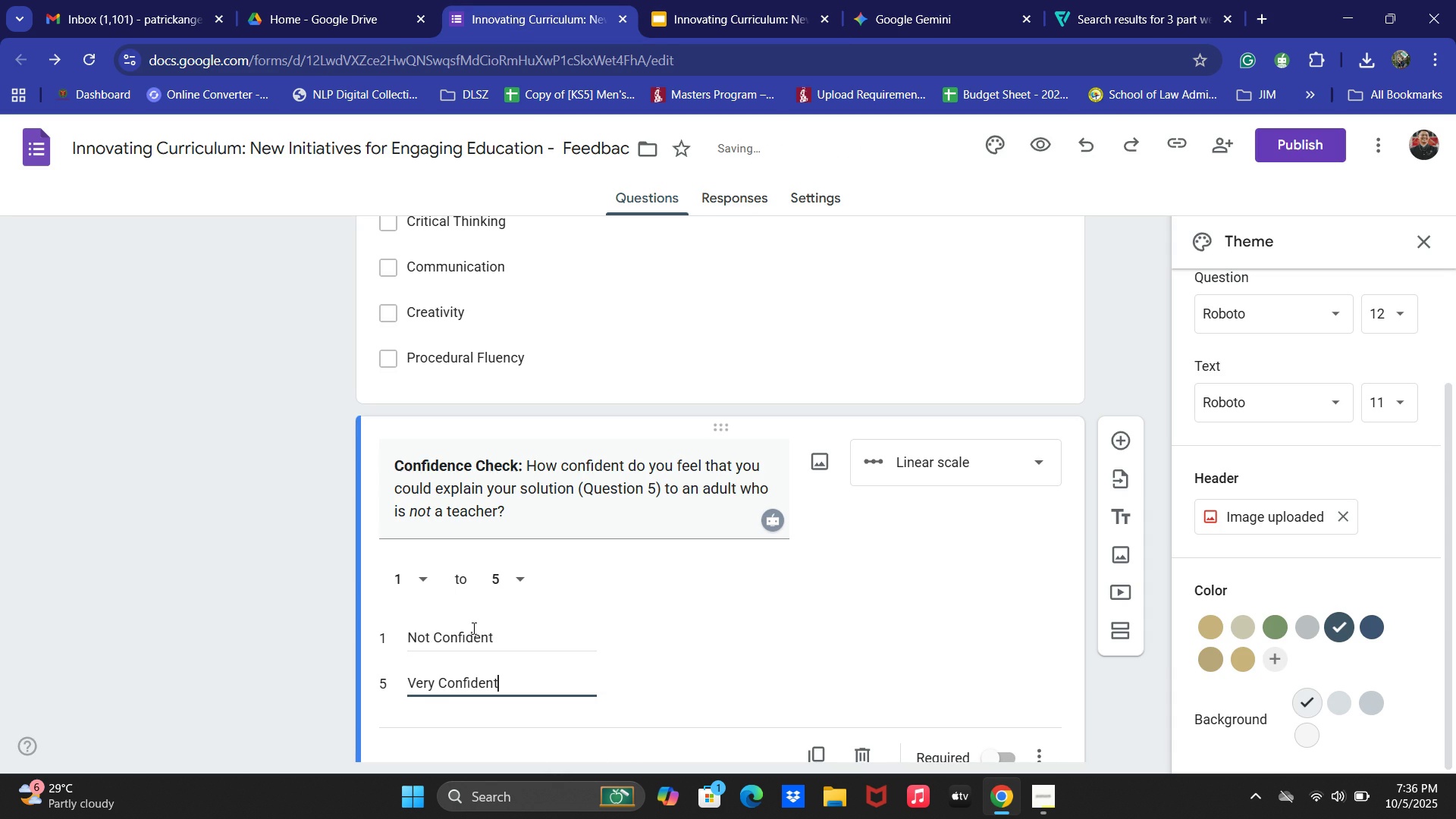 
left_click([974, 685])
 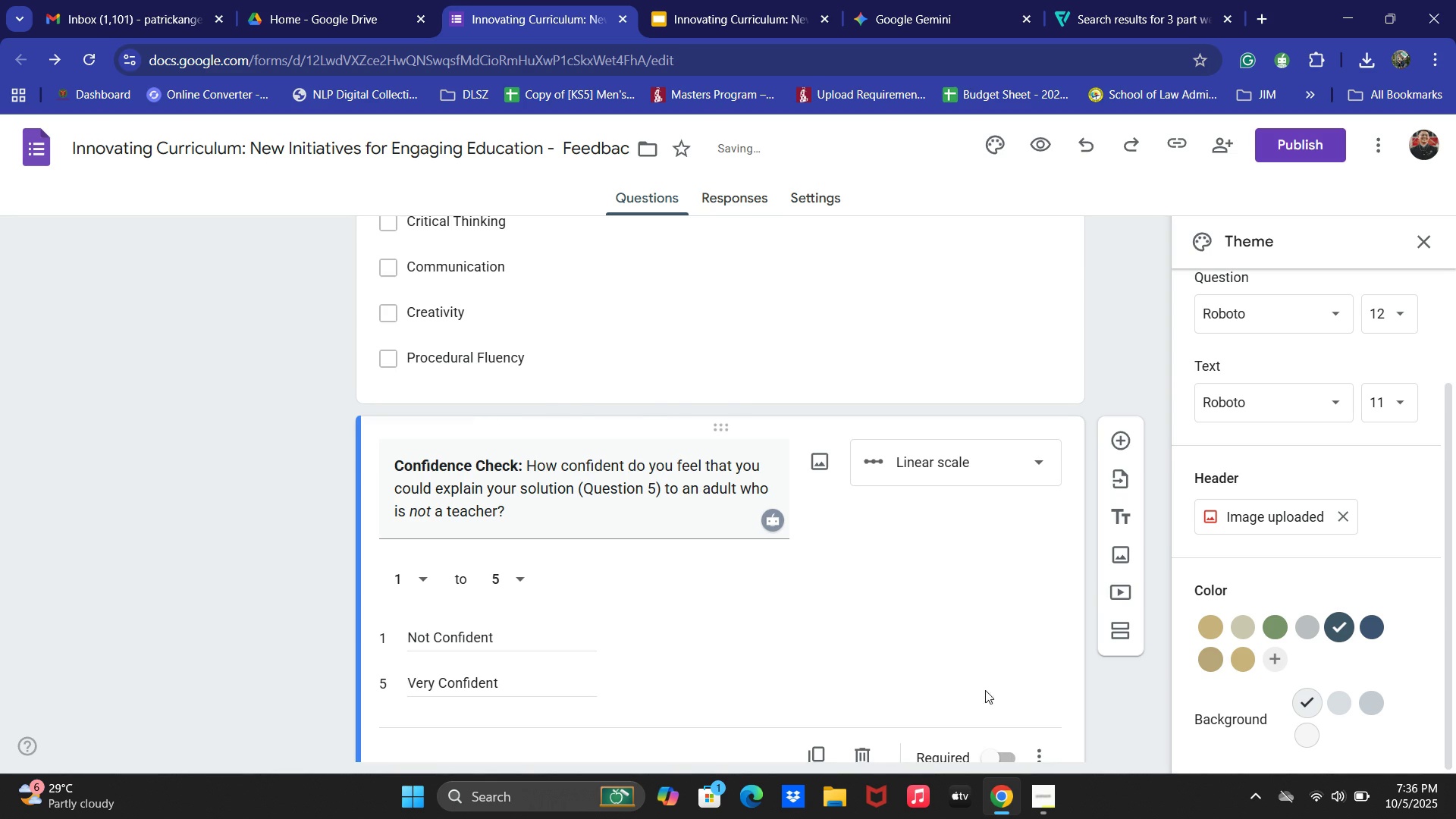 
scroll: coordinate [996, 673], scroll_direction: down, amount: 1.0
 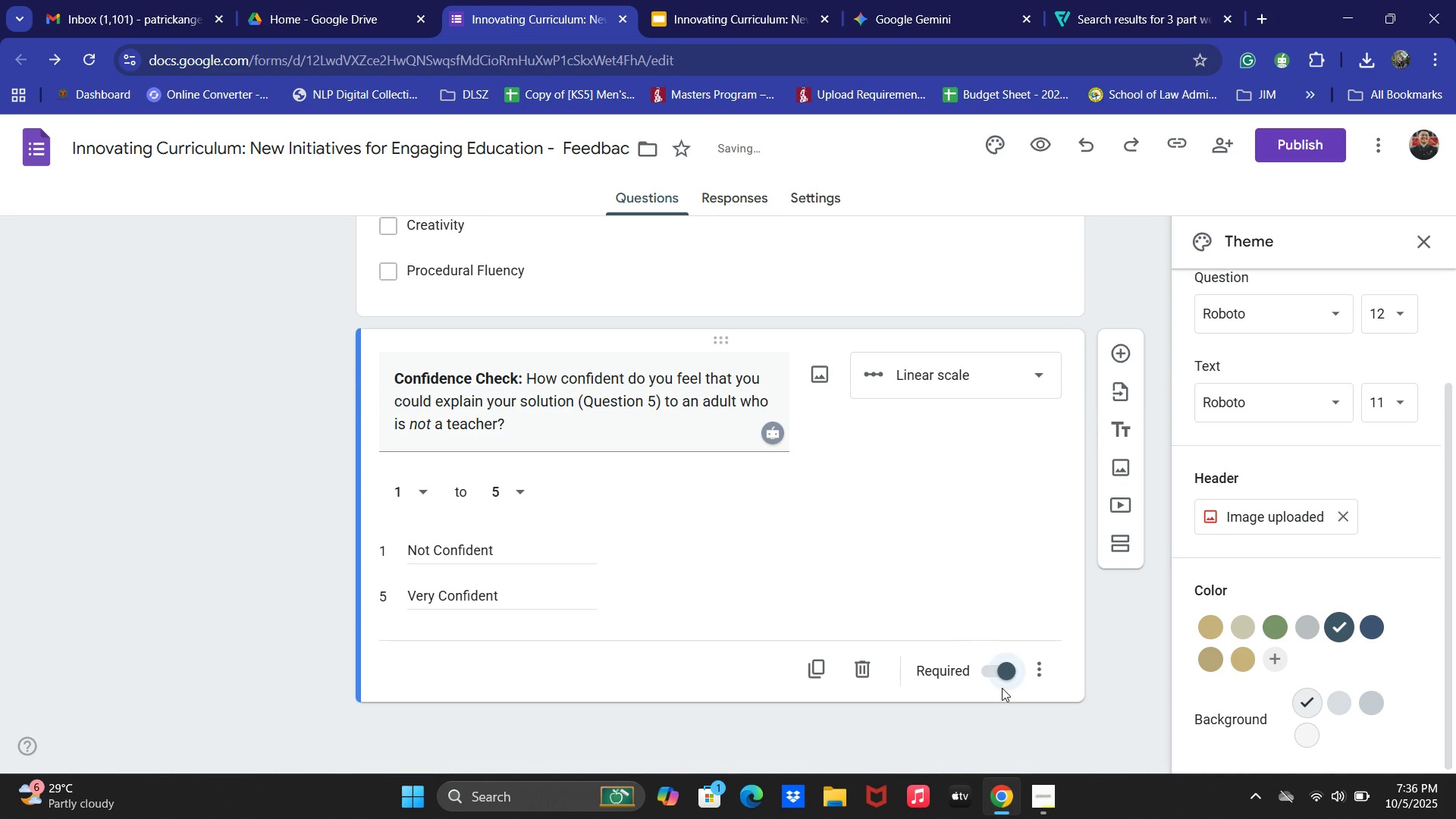 
scroll: coordinate [1016, 679], scroll_direction: up, amount: 1.0
 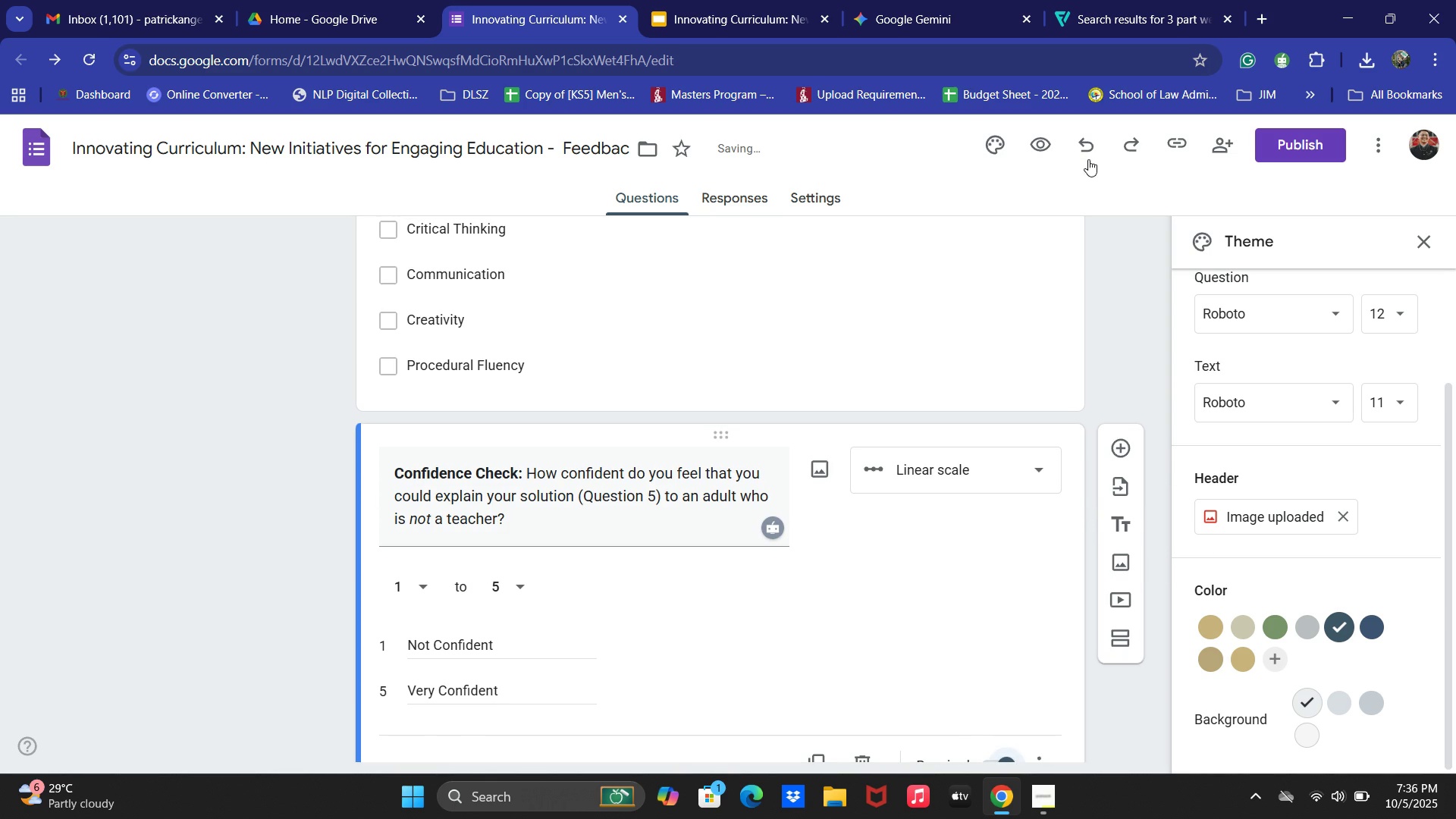 
left_click([1034, 163])
 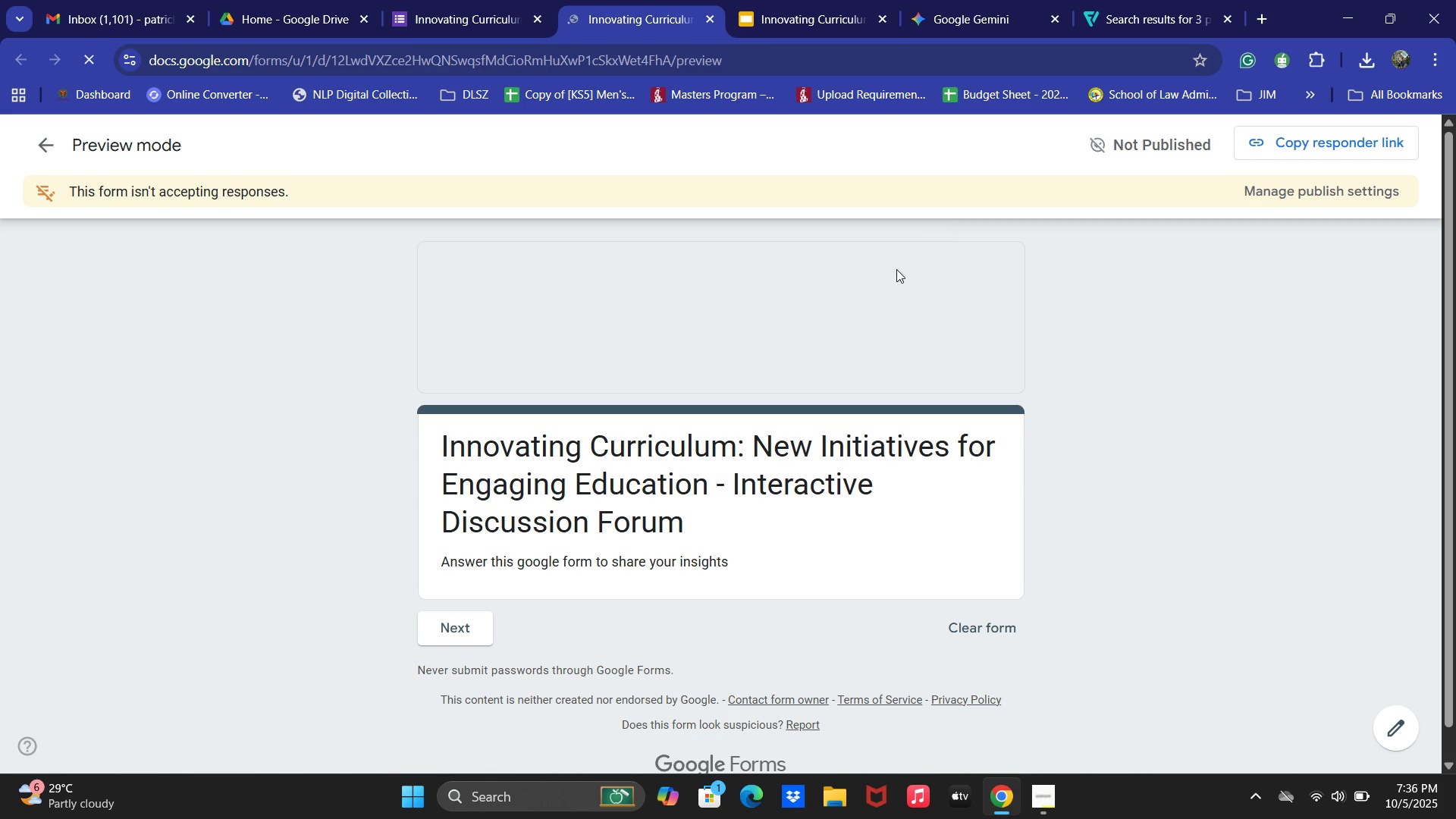 
mouse_move([1013, 322])
 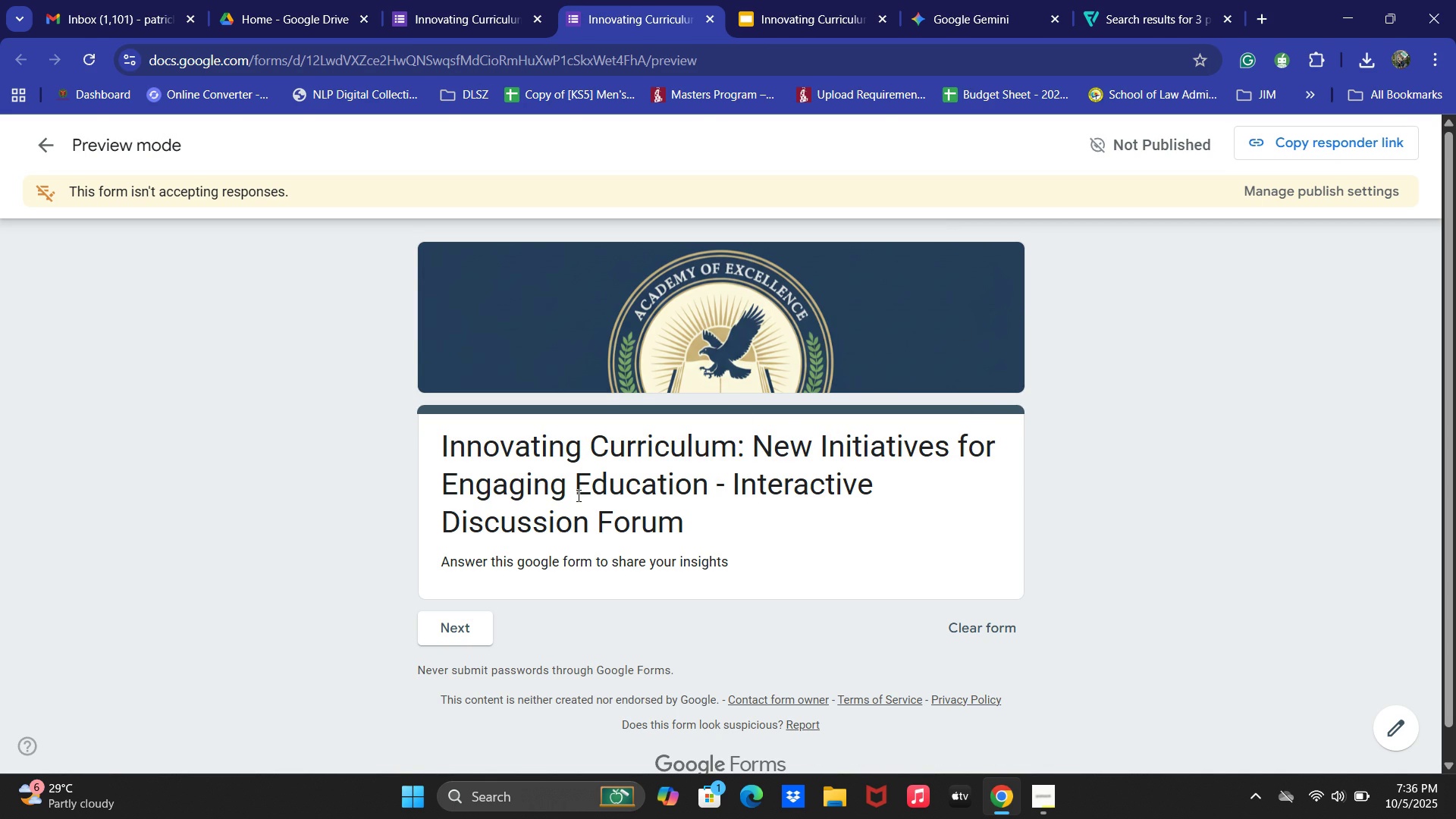 
key(Meta+MetaLeft)
 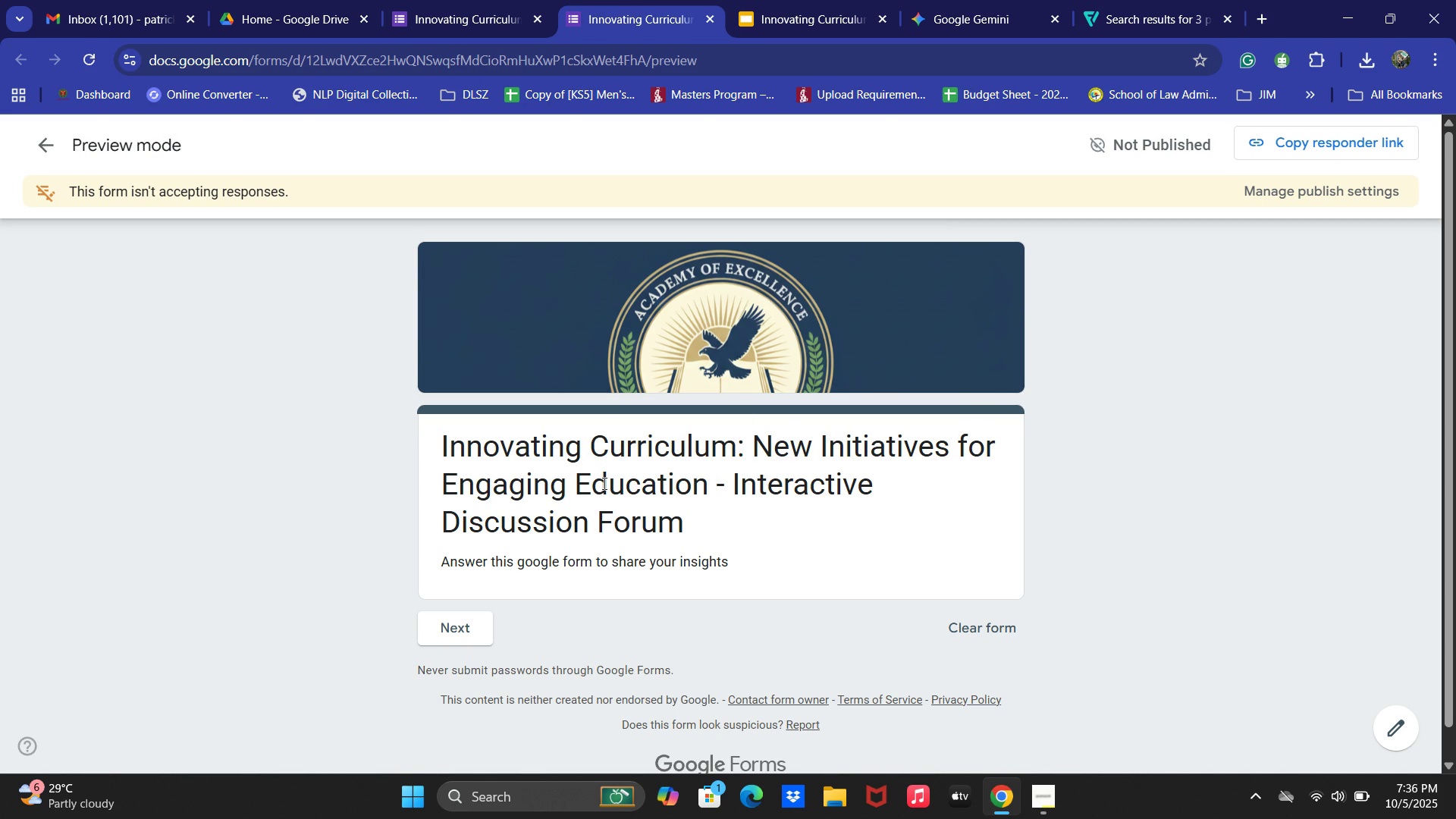 
key(Meta+Shift+S)
 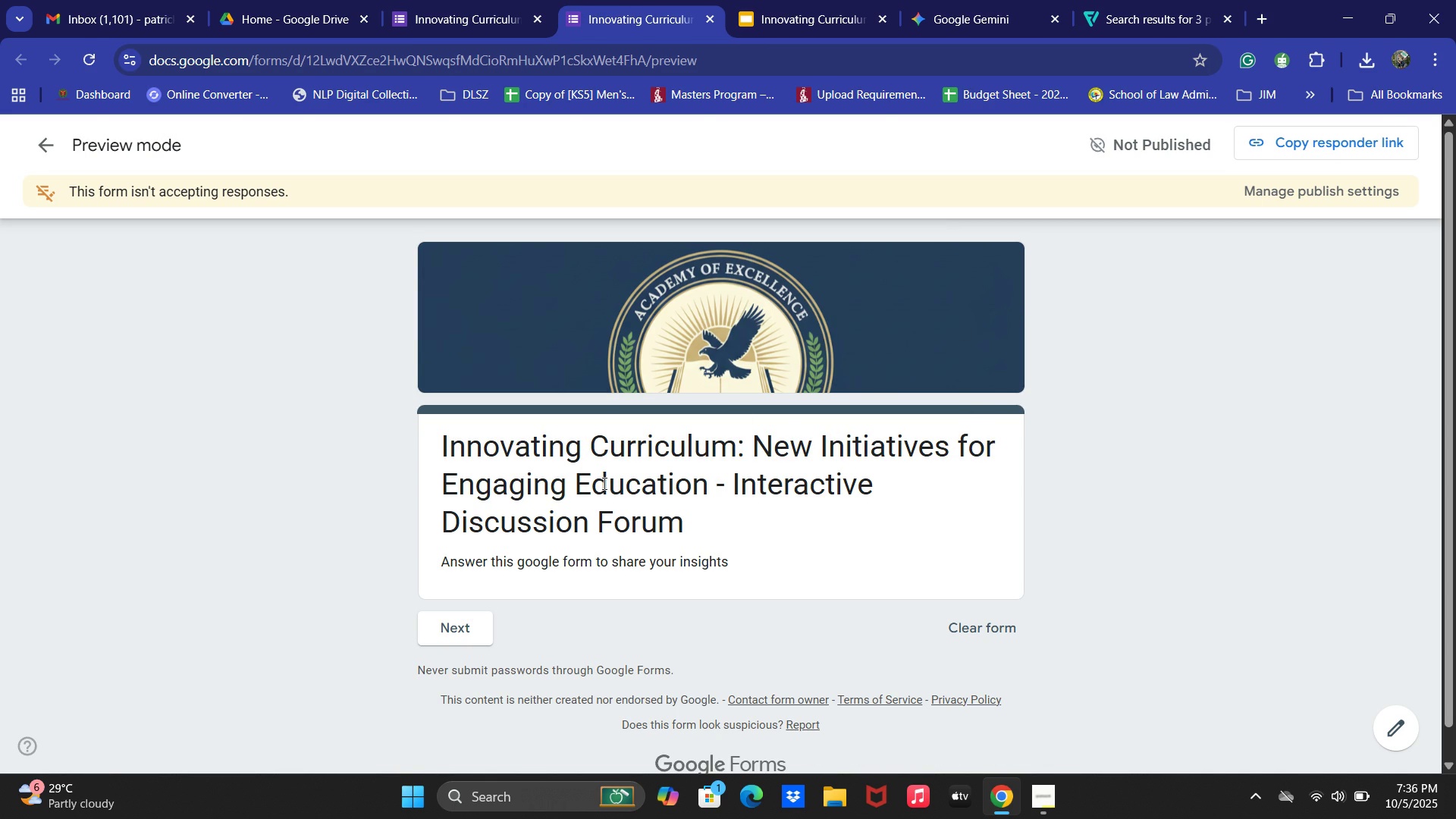 
key(Meta+Shift+ShiftLeft)